 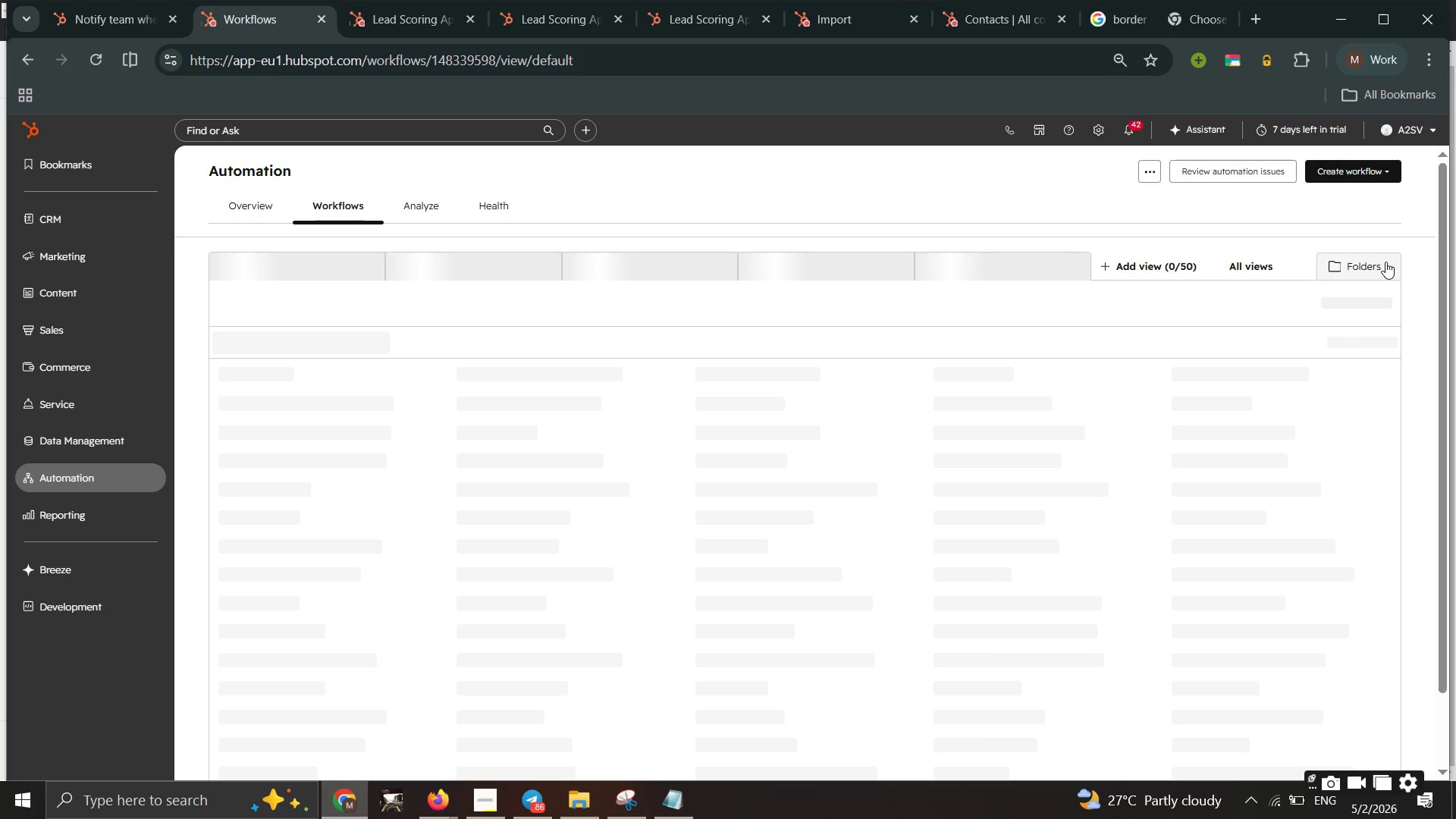 
left_click([497, 817])
 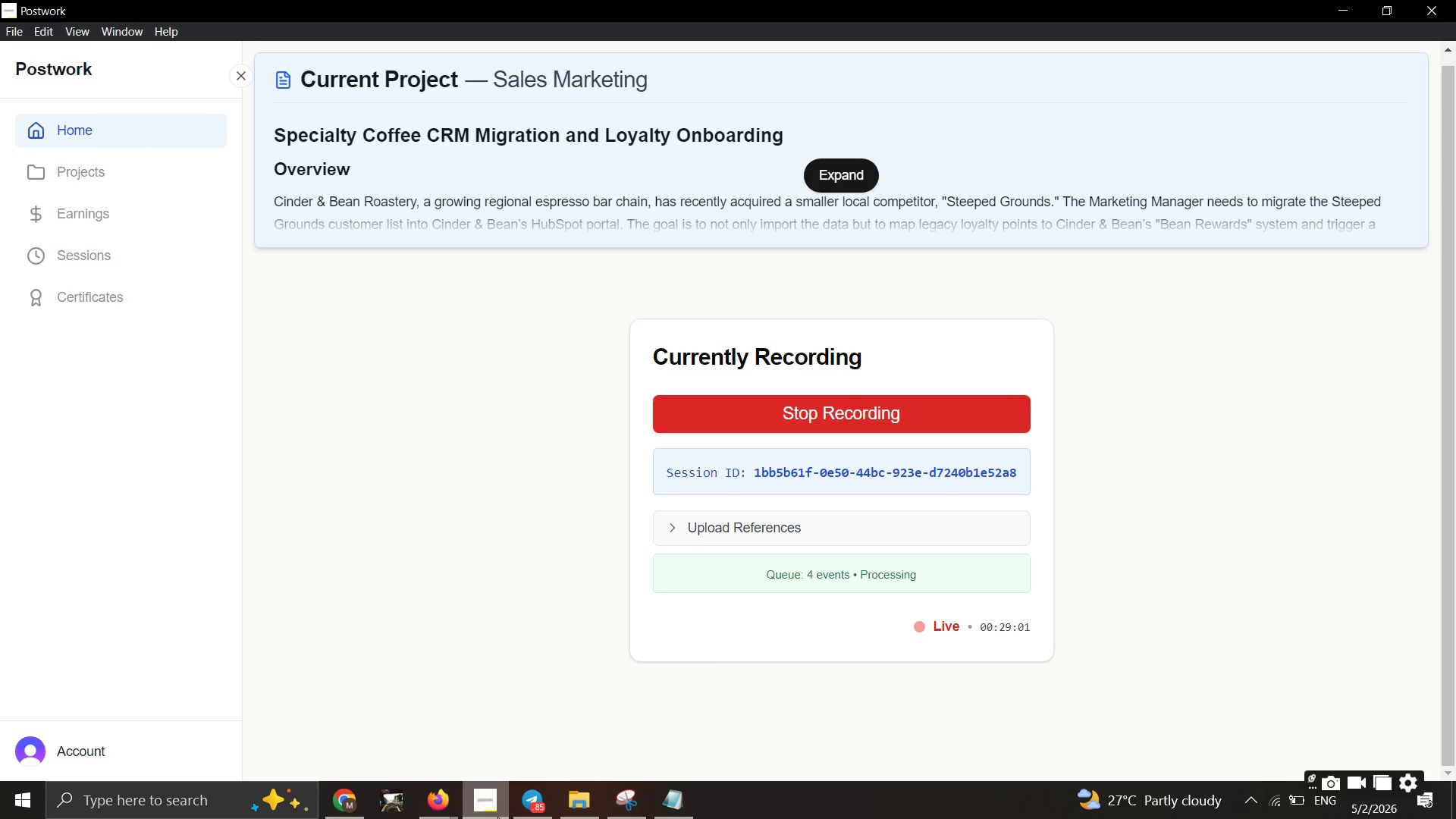 
double_click([497, 818])
 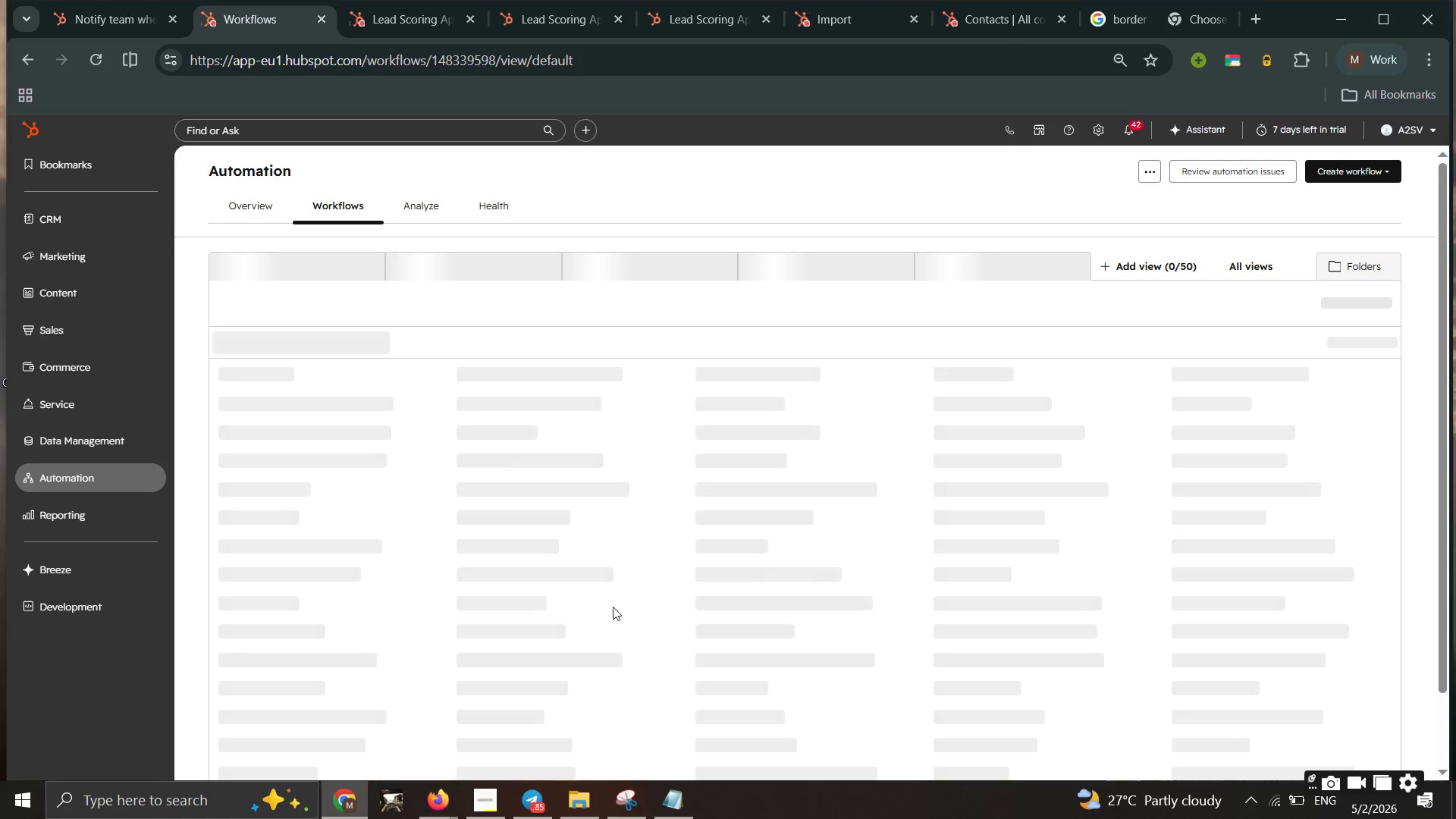 
left_click([152, 479])
 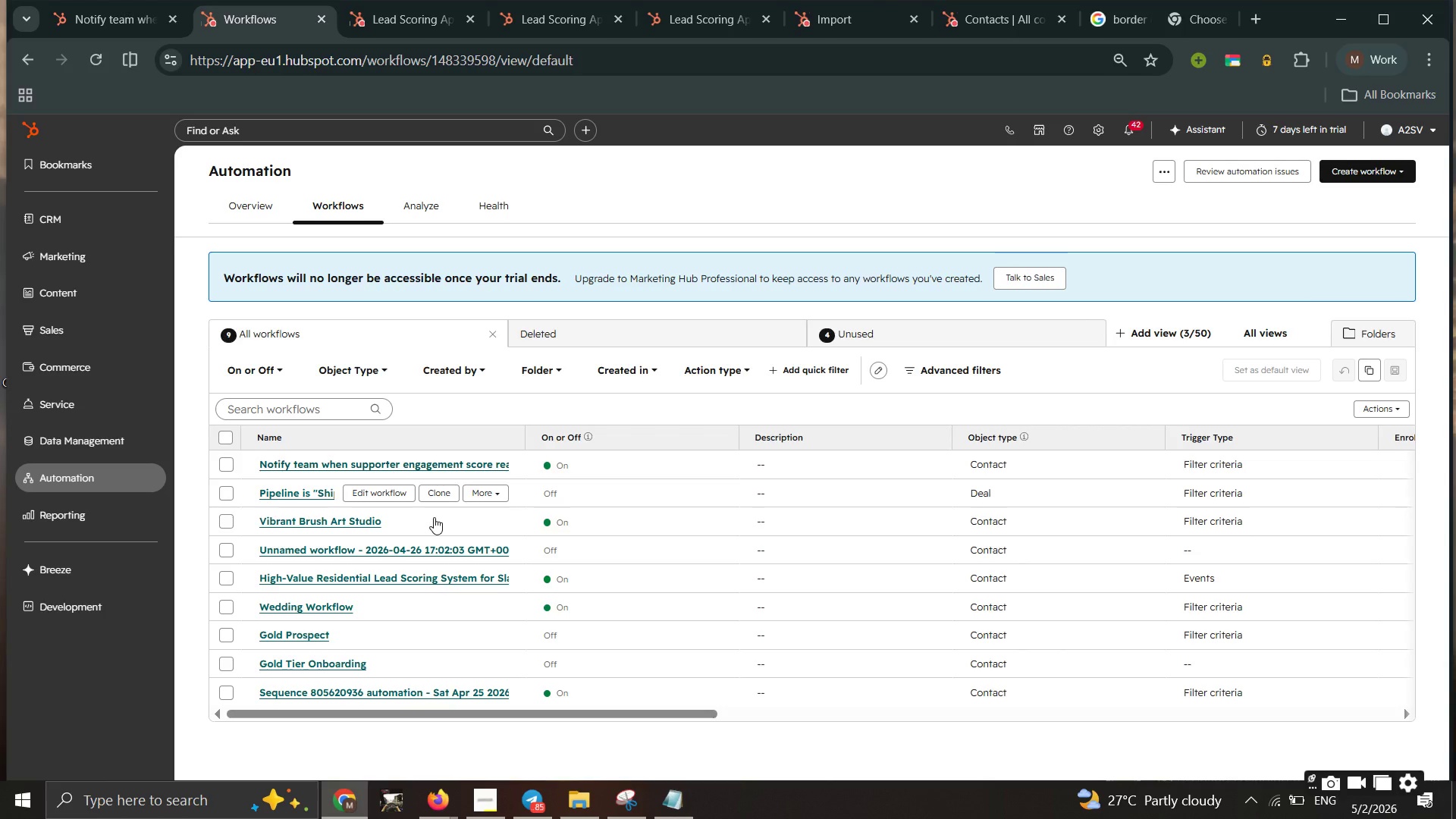 
wait(37.62)
 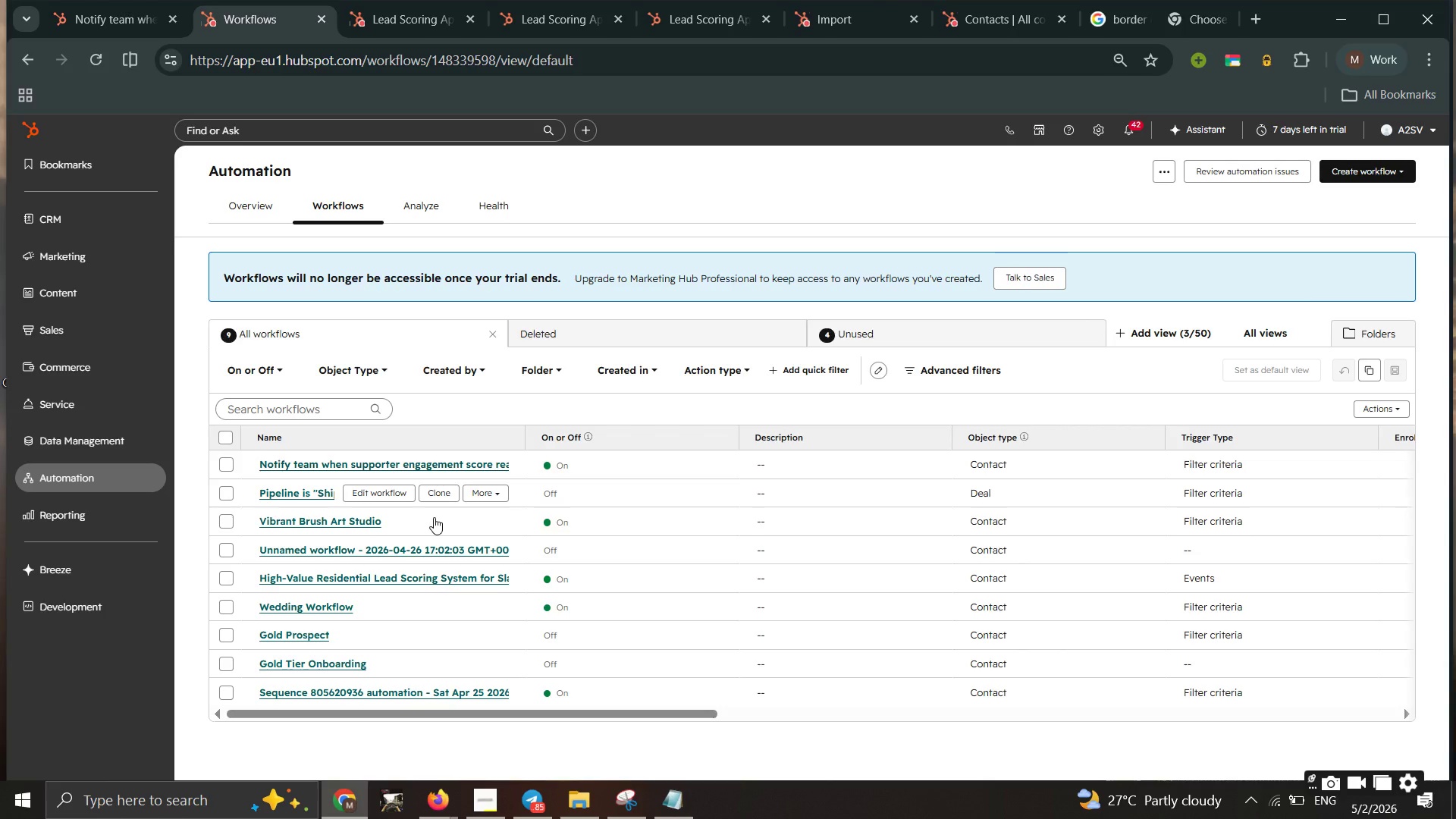 
scroll: coordinate [623, 413], scroll_direction: up, amount: 13.0
 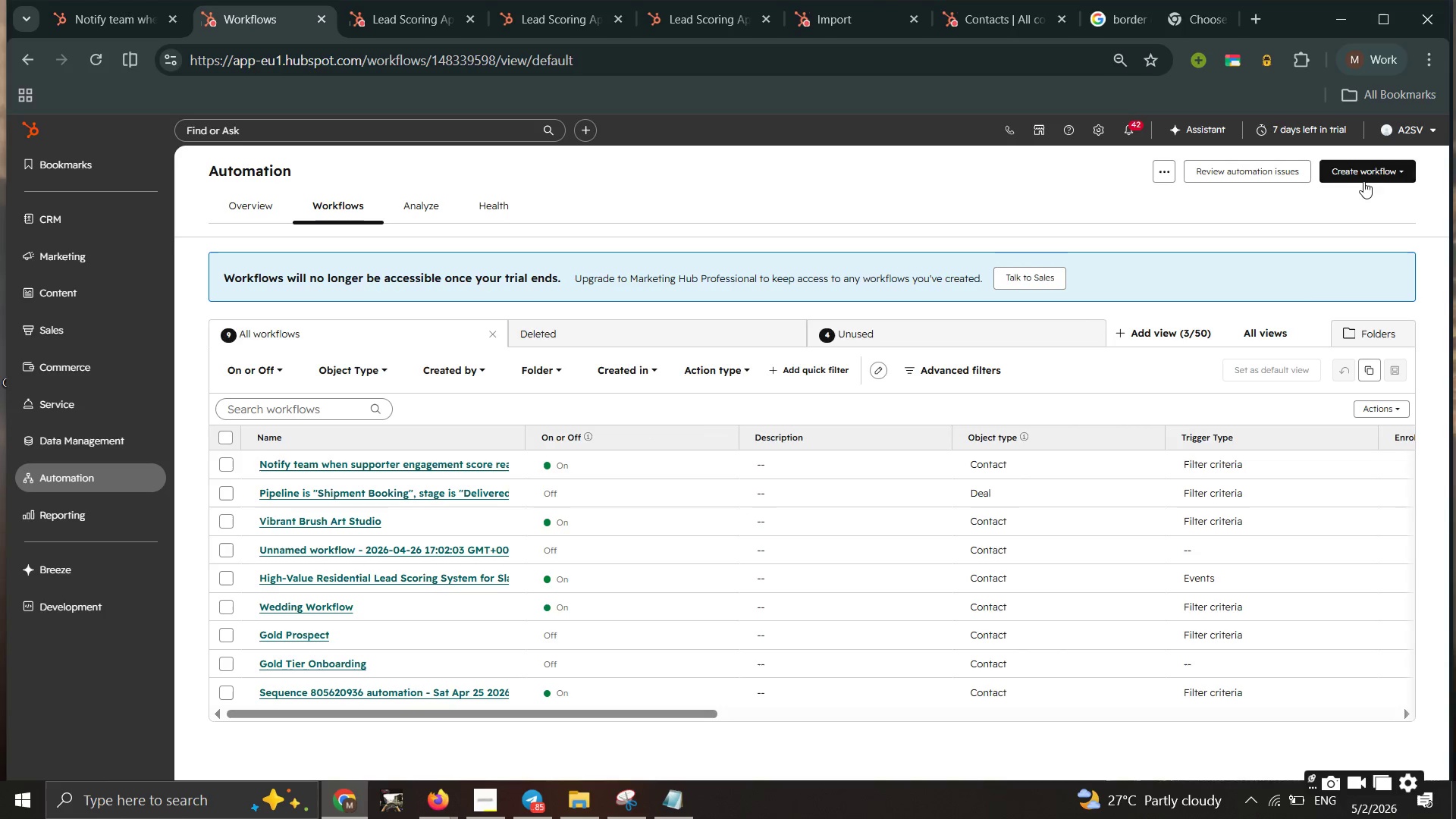 
left_click([1381, 177])
 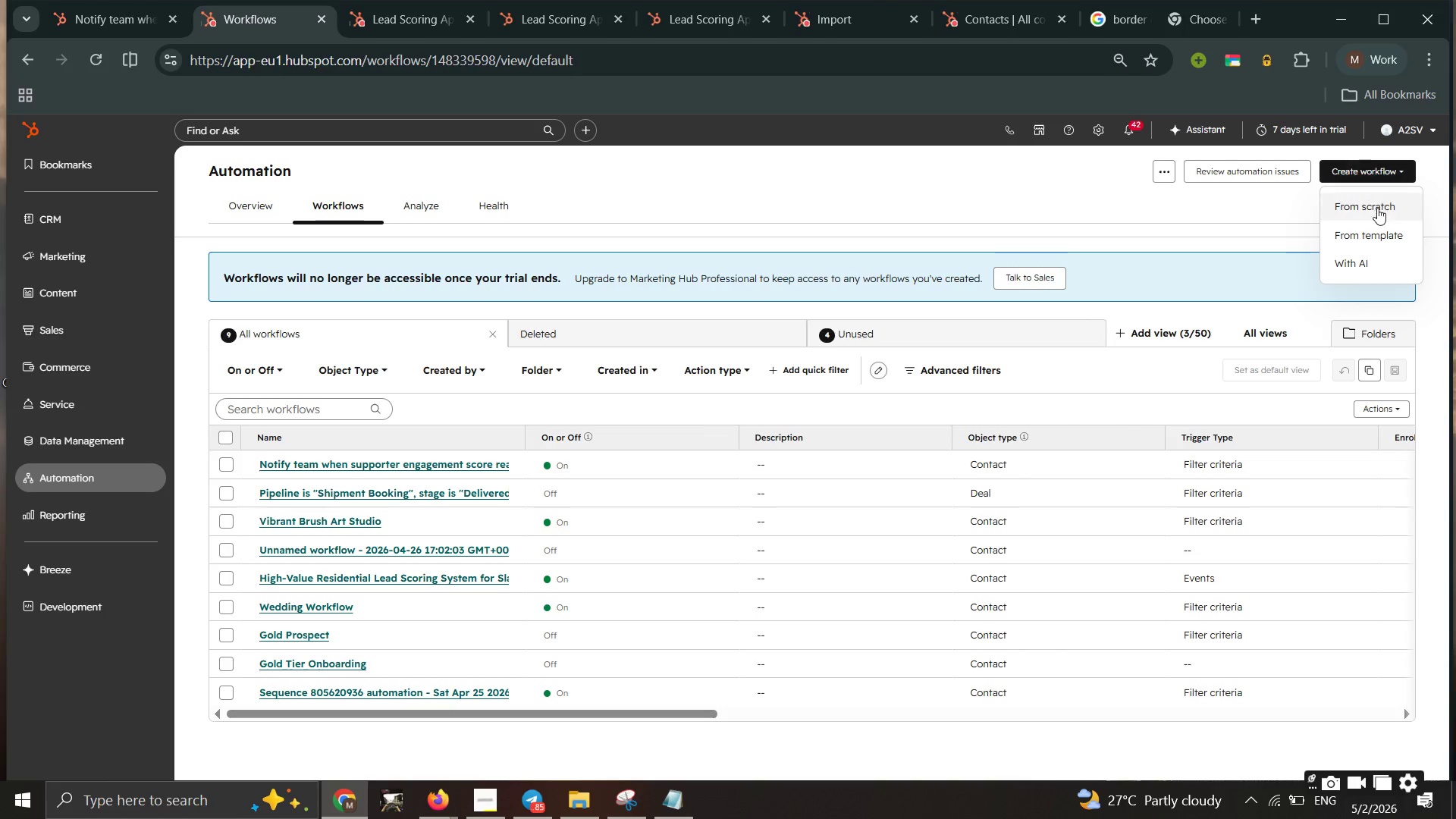 
left_click([1376, 211])
 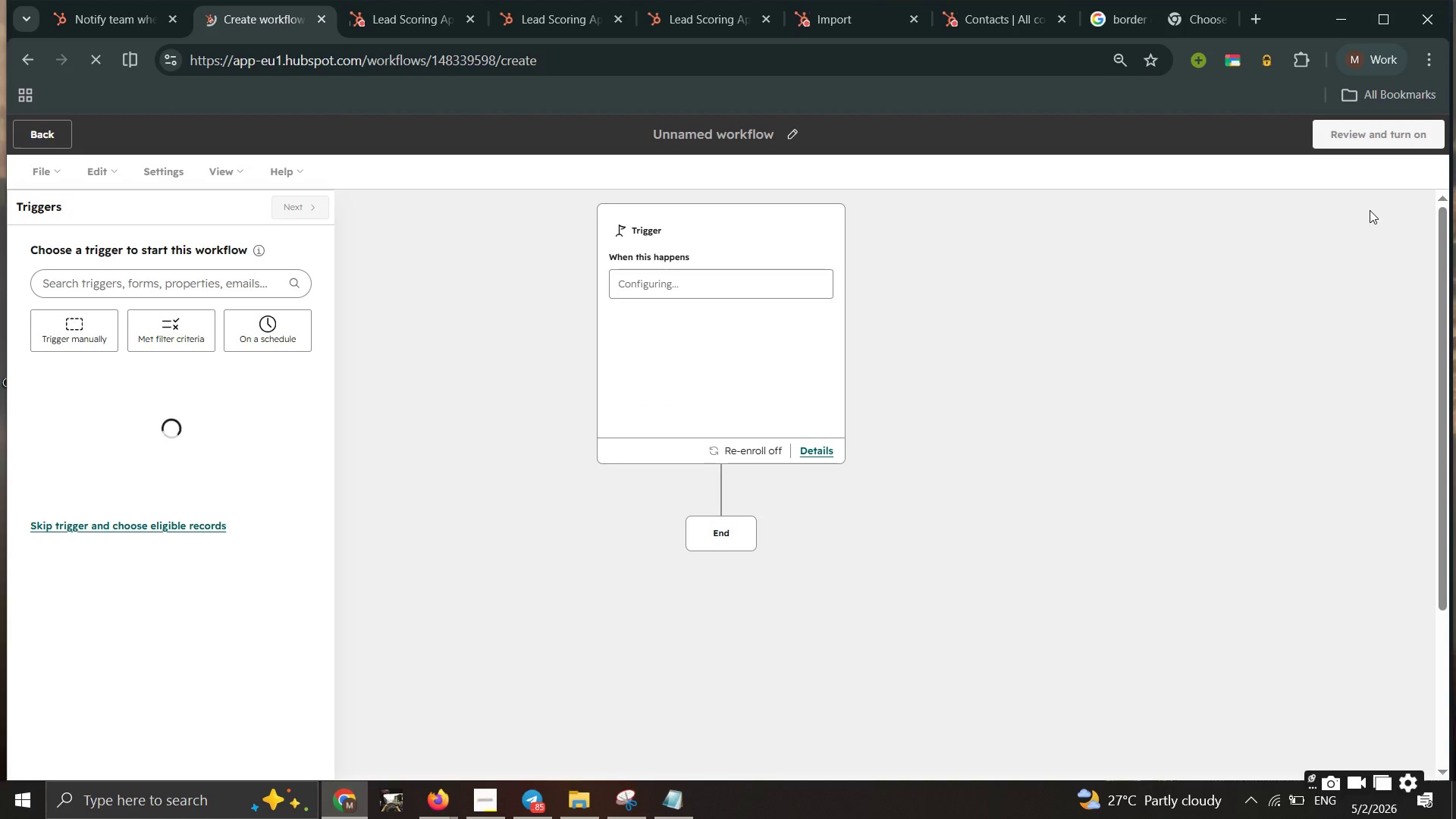 
wait(8.81)
 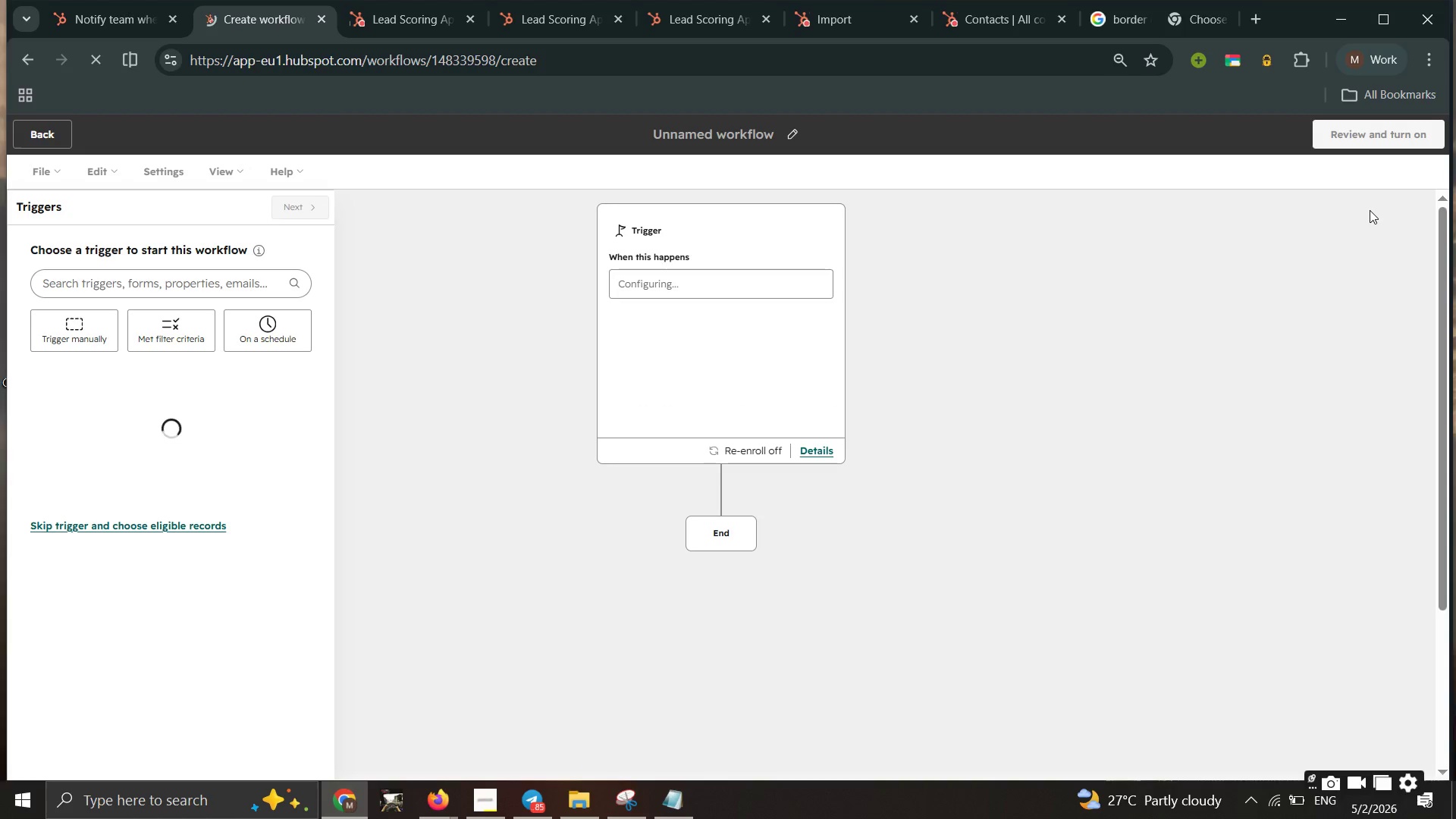 
left_click([199, 334])
 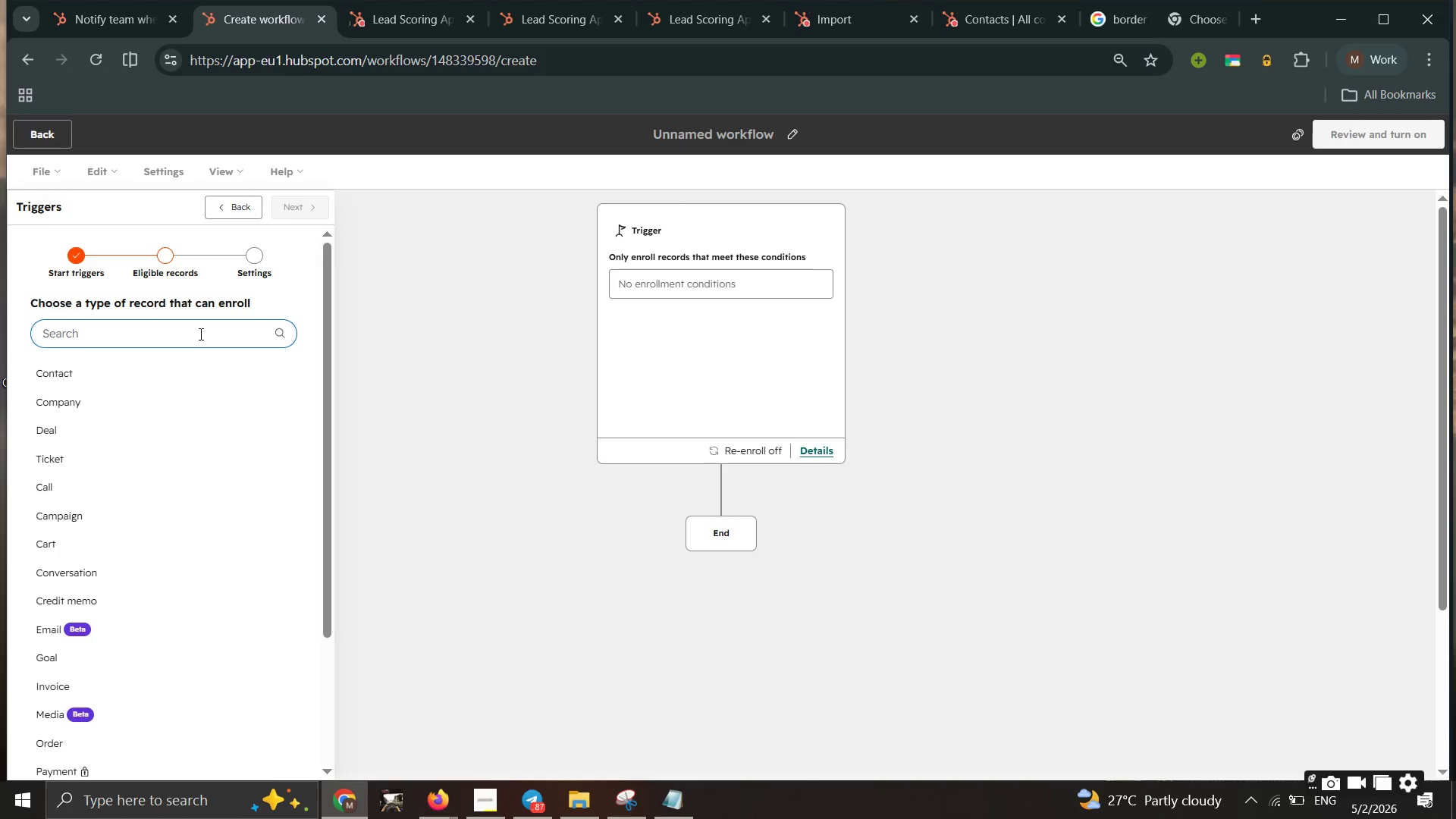 
wait(22.91)
 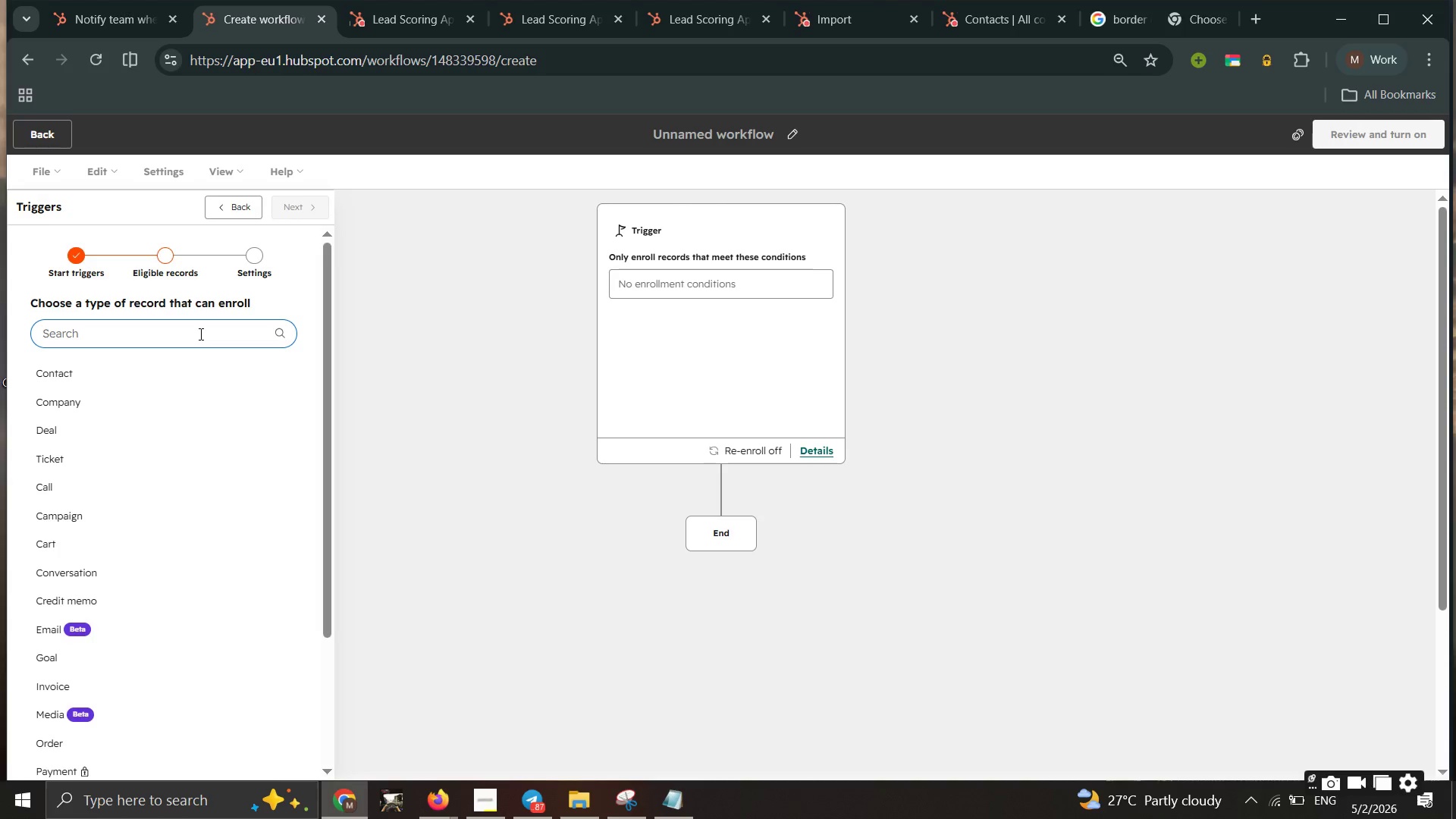 
left_click([198, 371])
 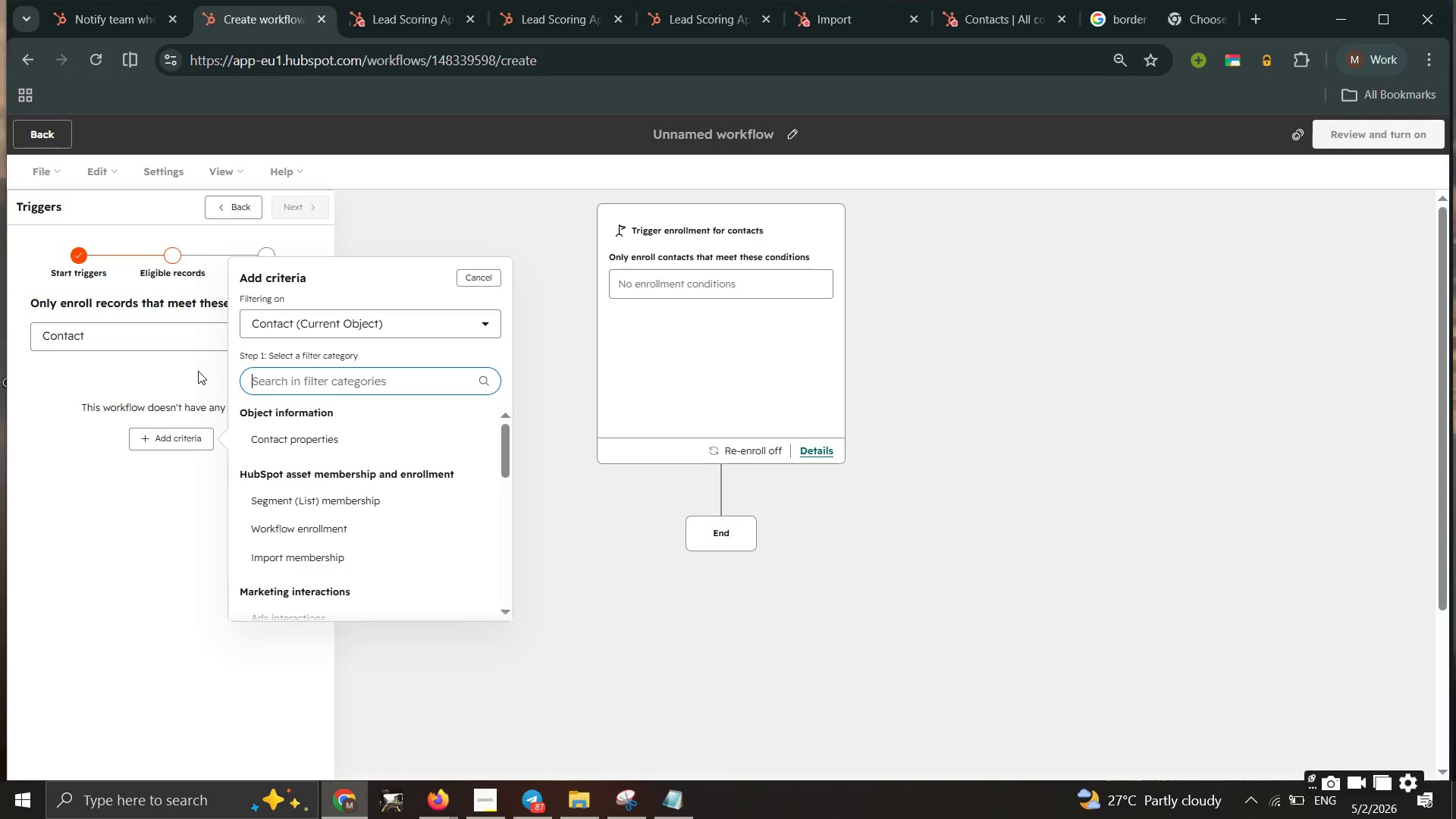 
wait(9.03)
 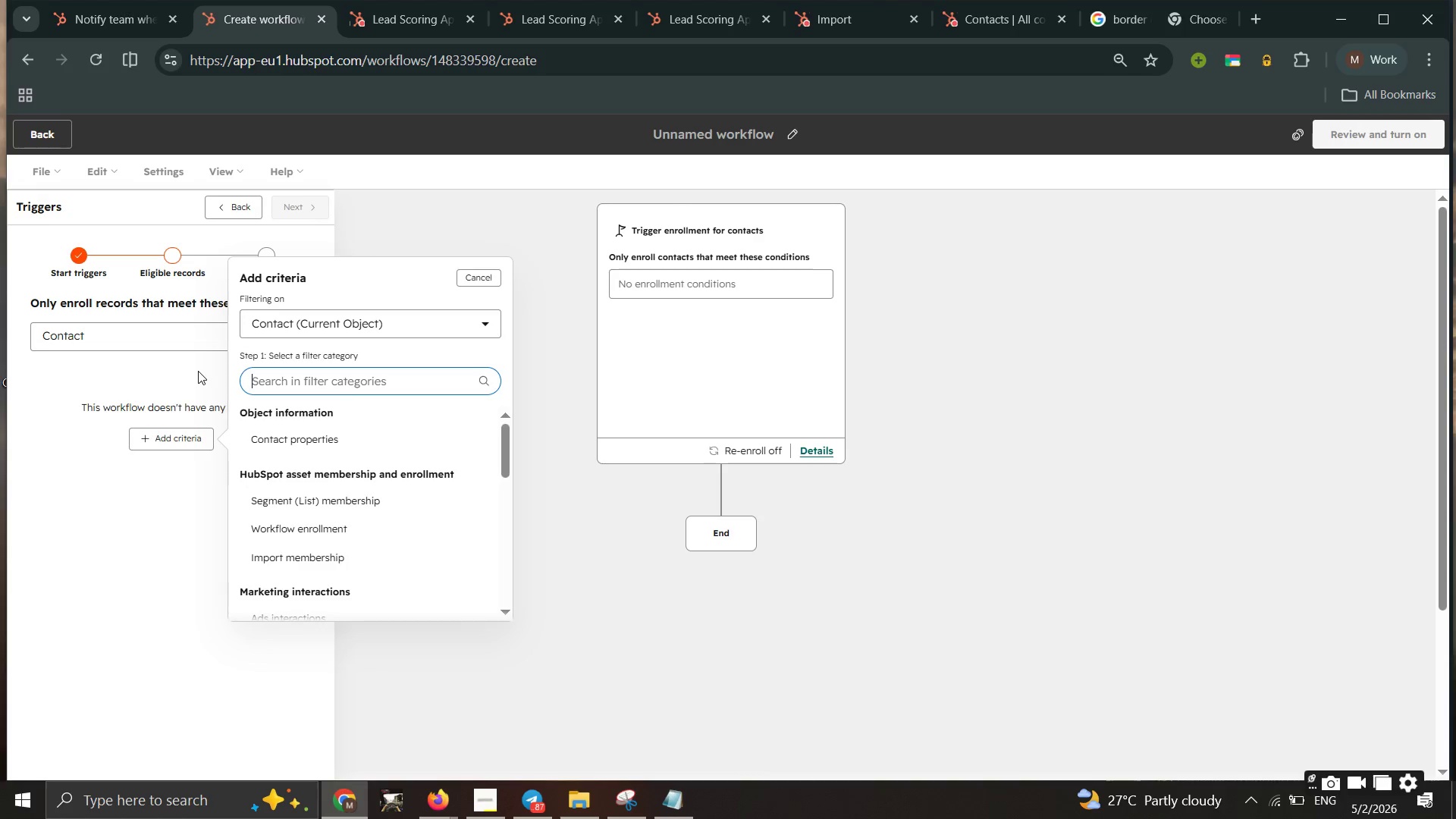 
left_click([365, 435])
 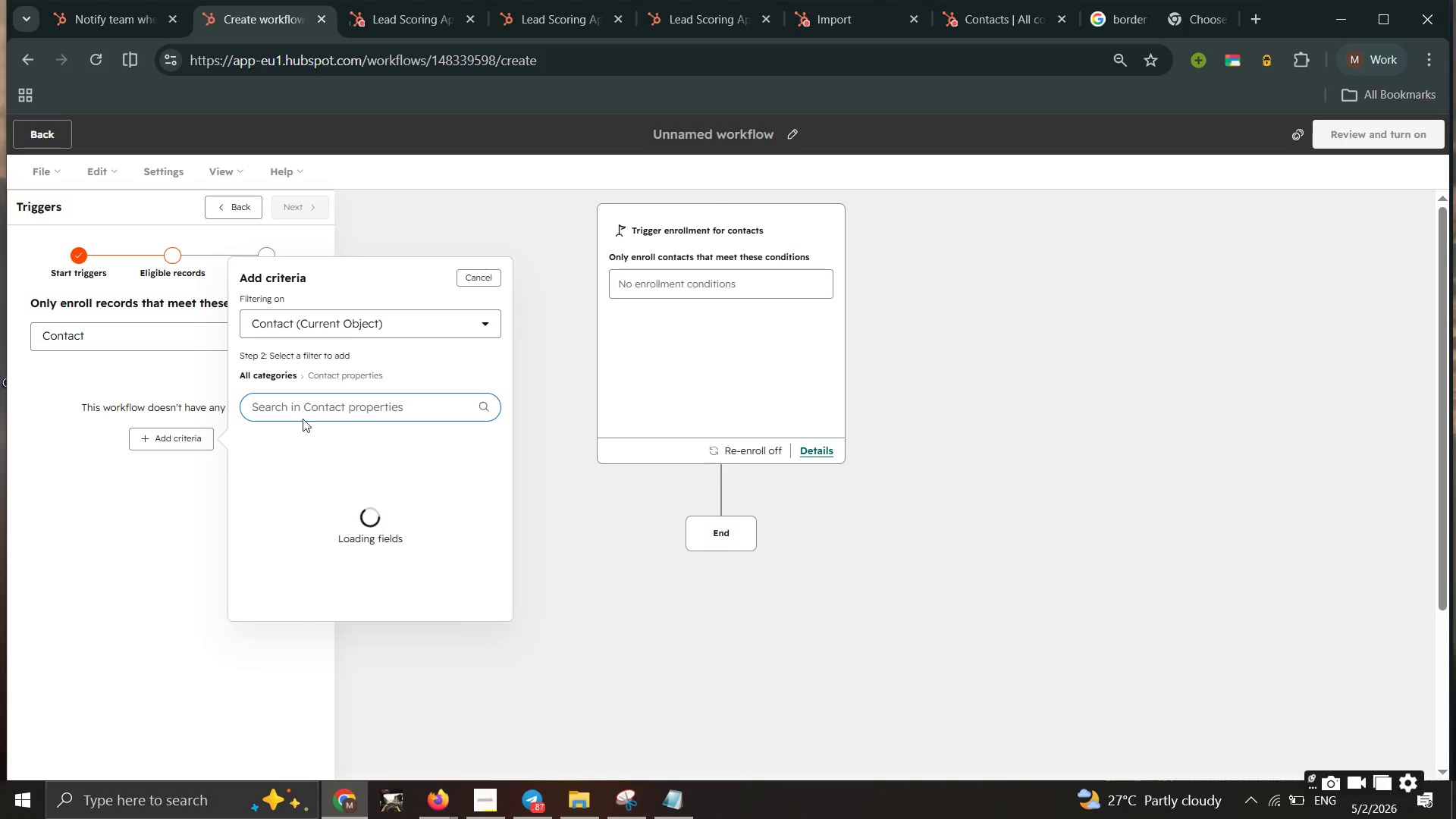 
left_click_drag(start_coordinate=[329, 410], to_coordinate=[337, 410])
 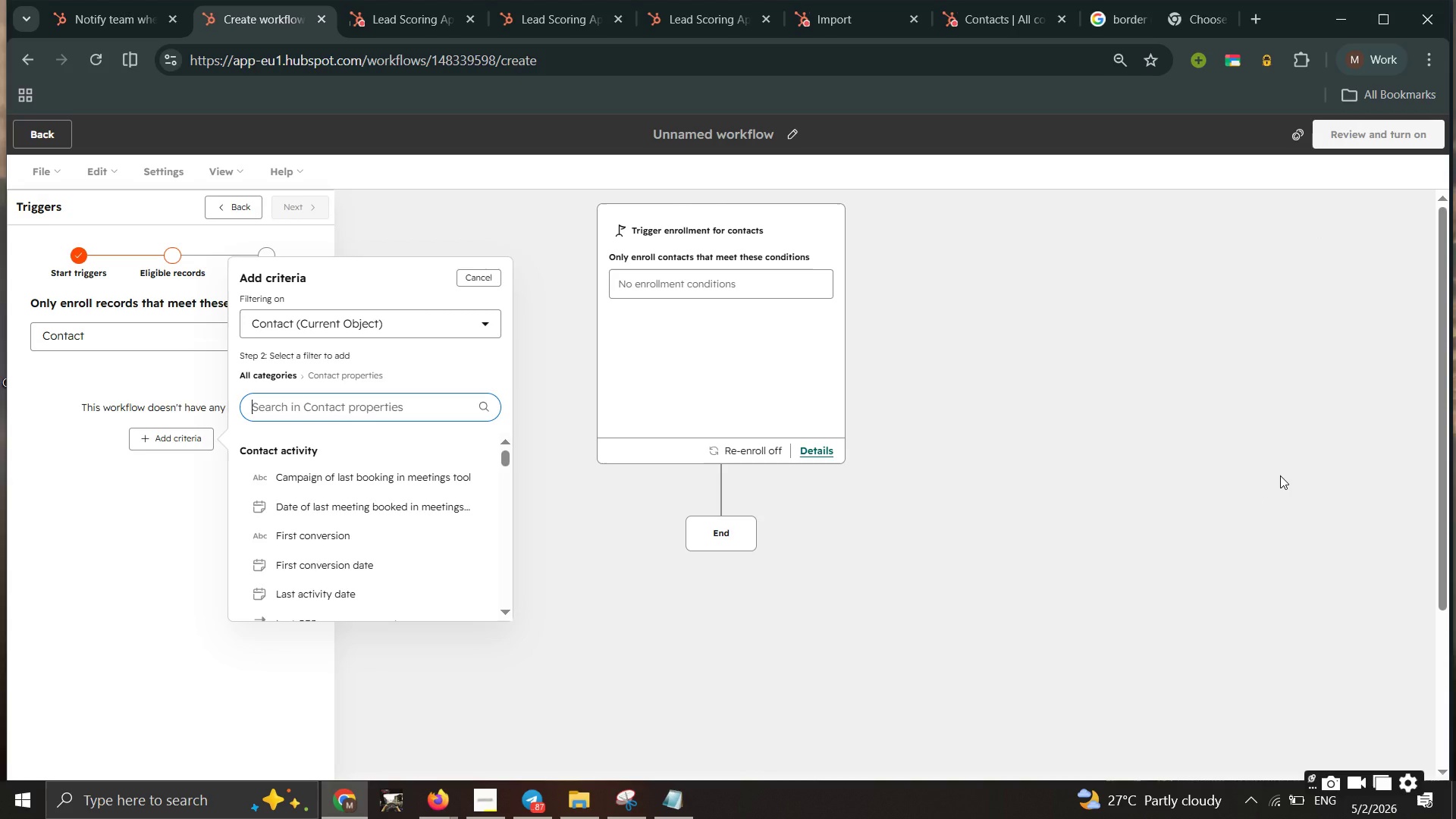 
wait(39.11)
 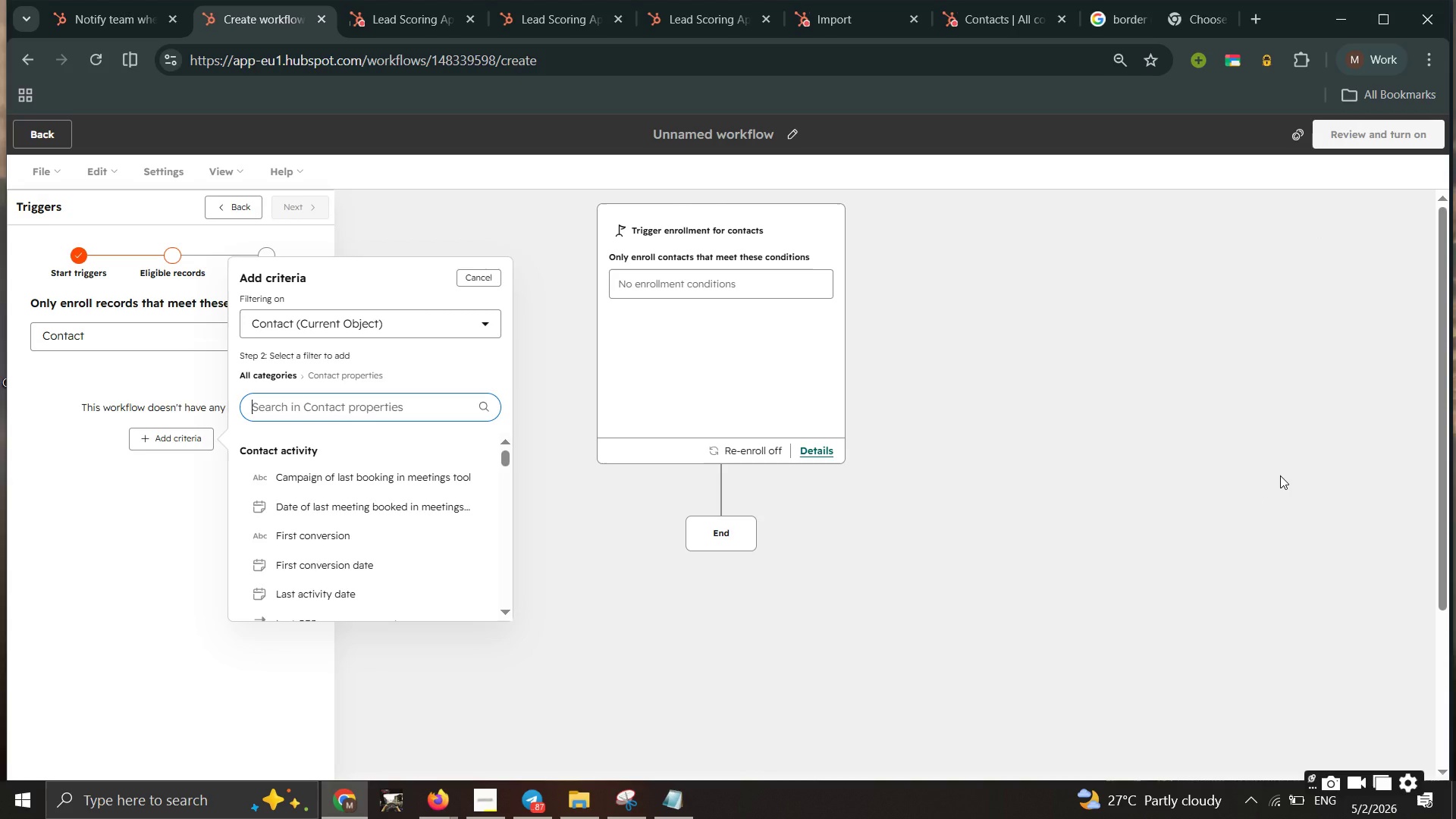 
left_click([384, 415])
 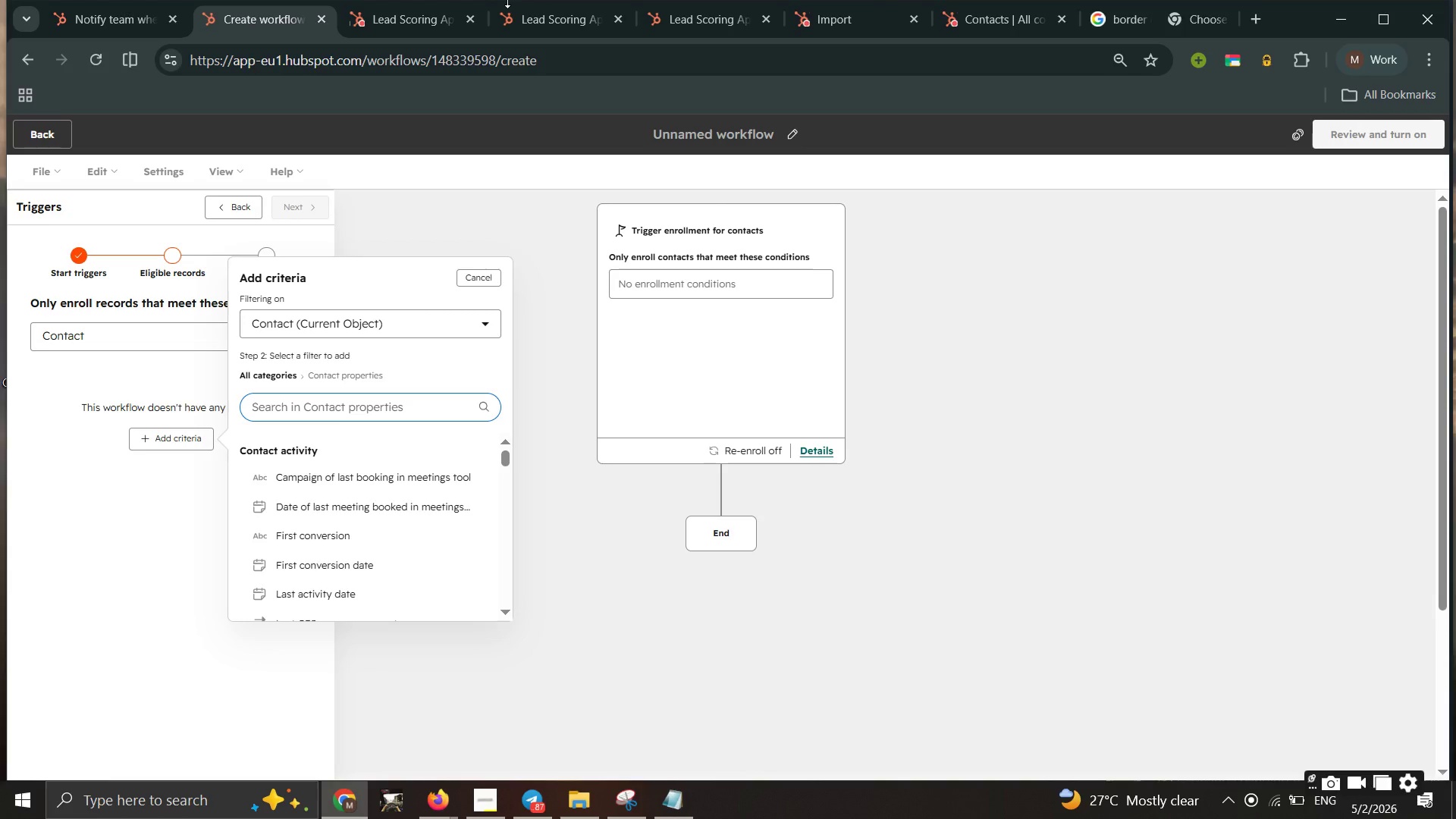 
wait(38.81)
 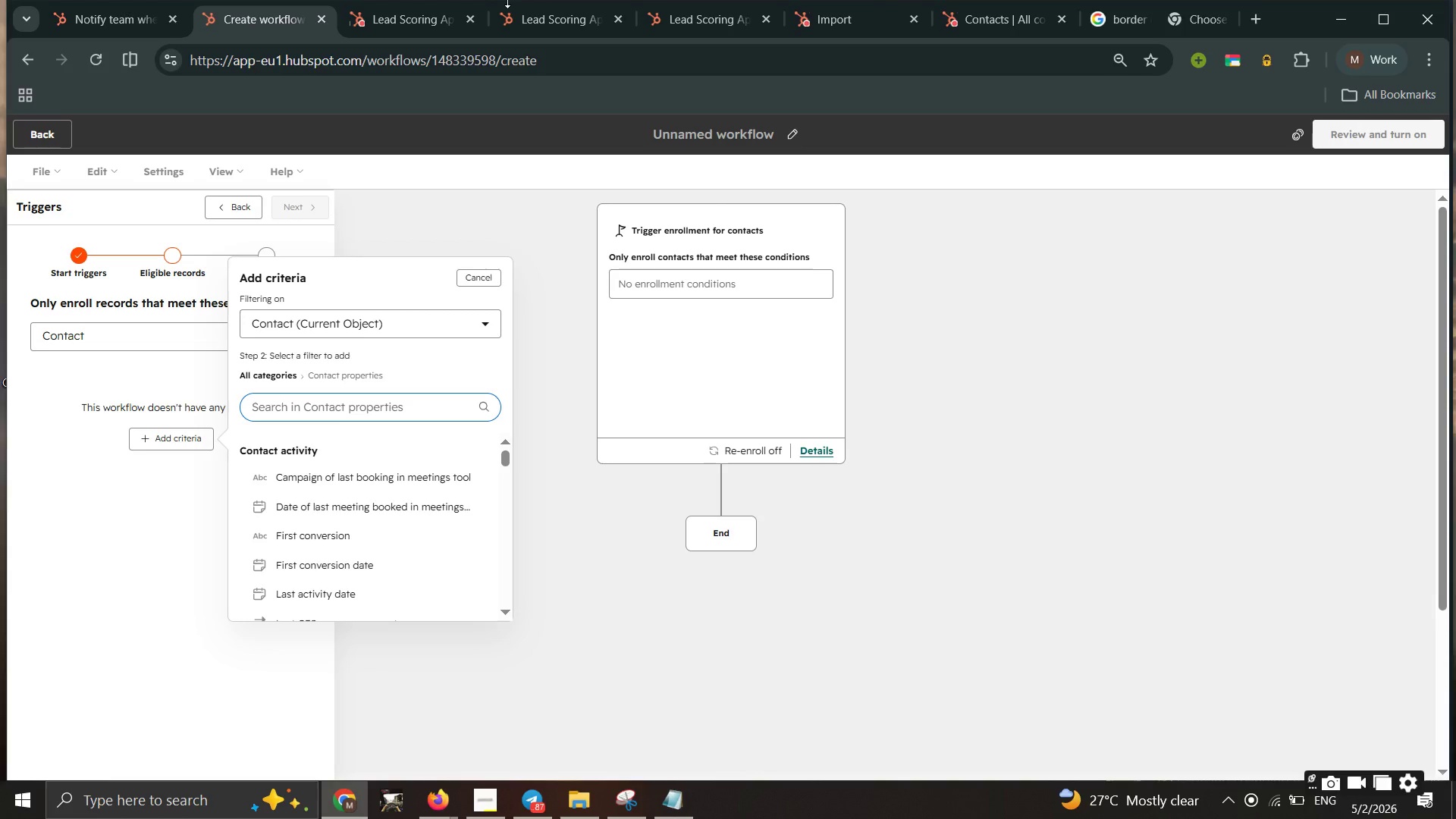 
left_click([330, 413])
 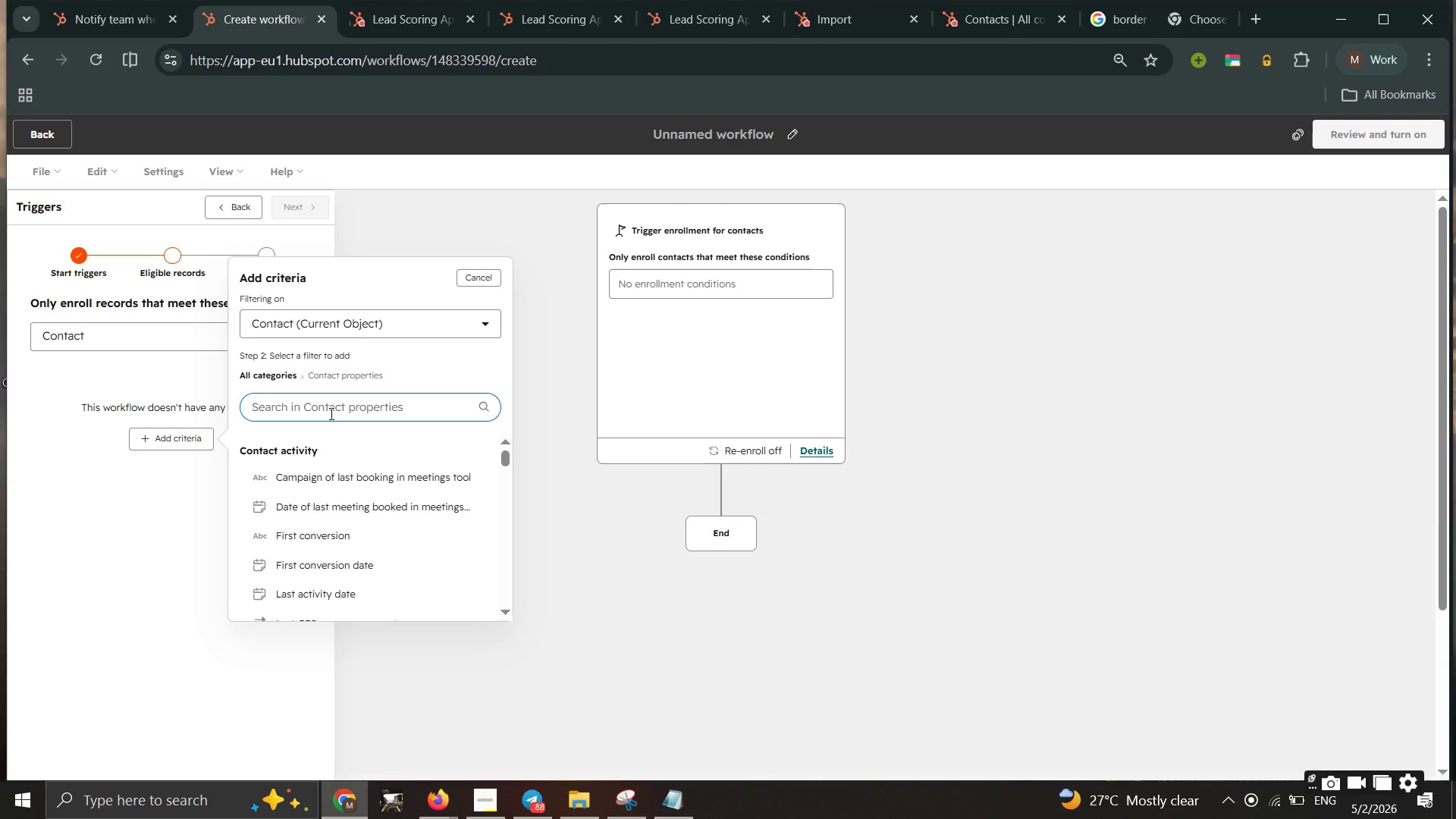 
type(list)
 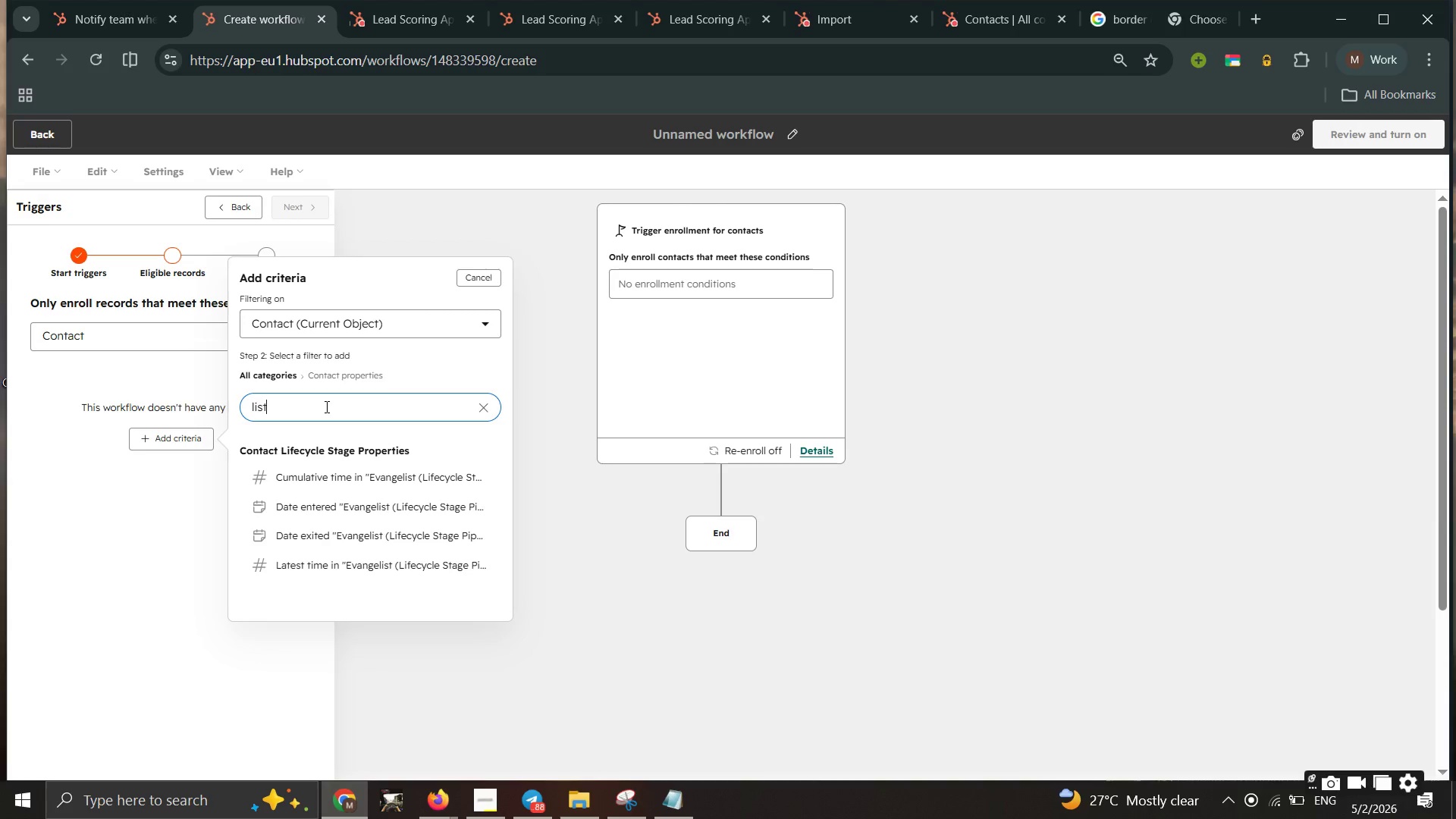 
wait(13.58)
 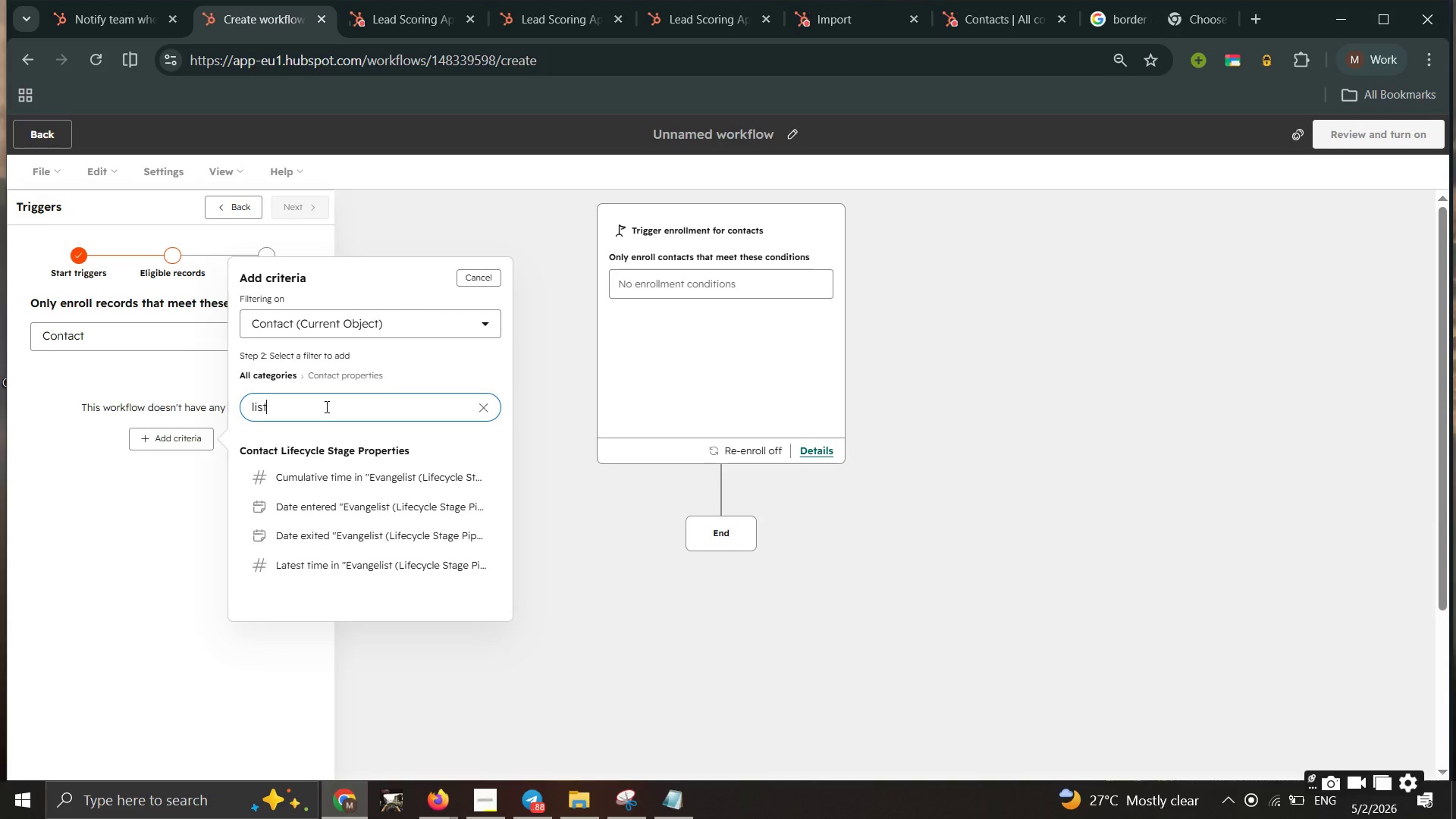 
left_click([329, 328])
 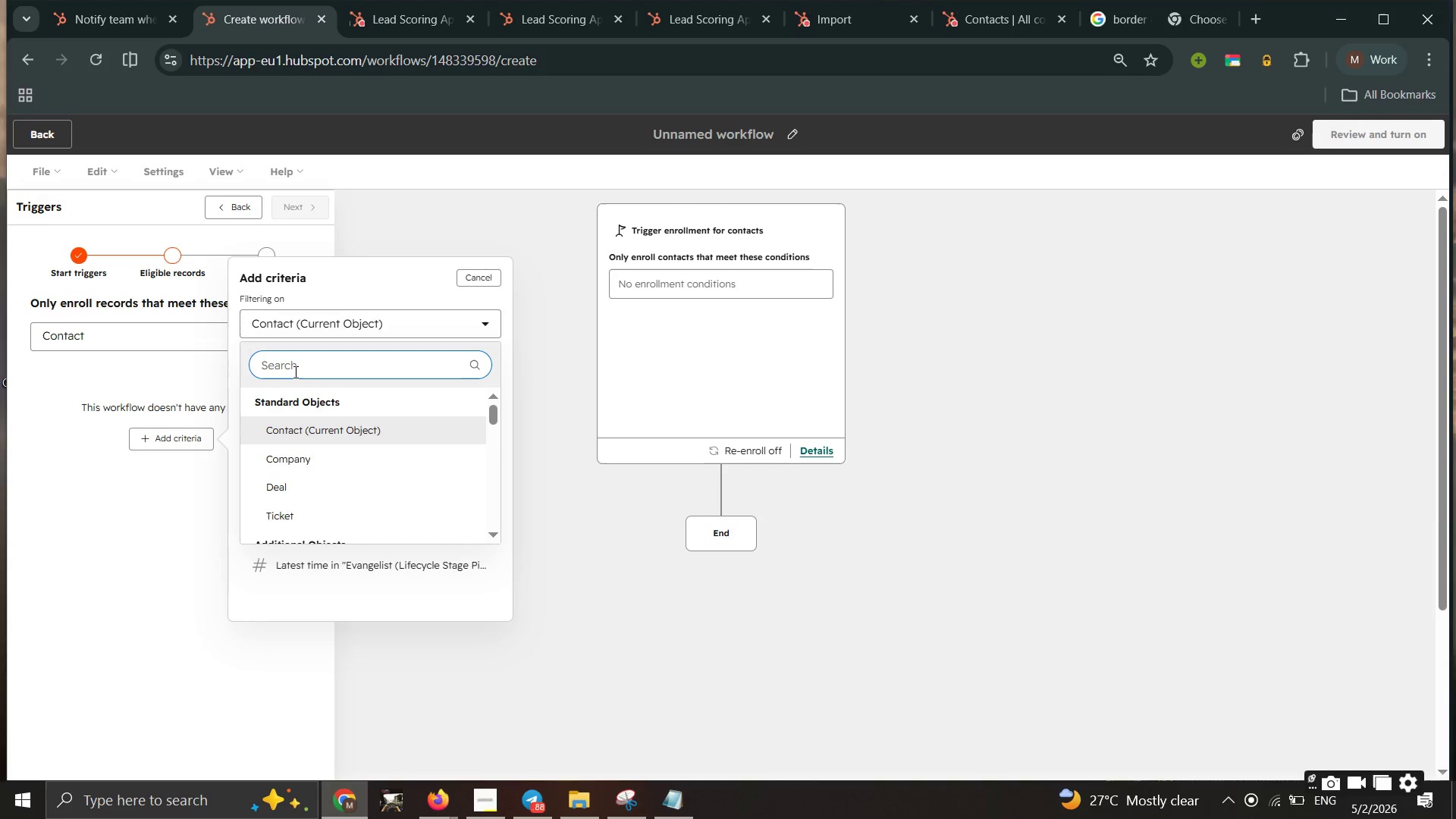 
type(li)
 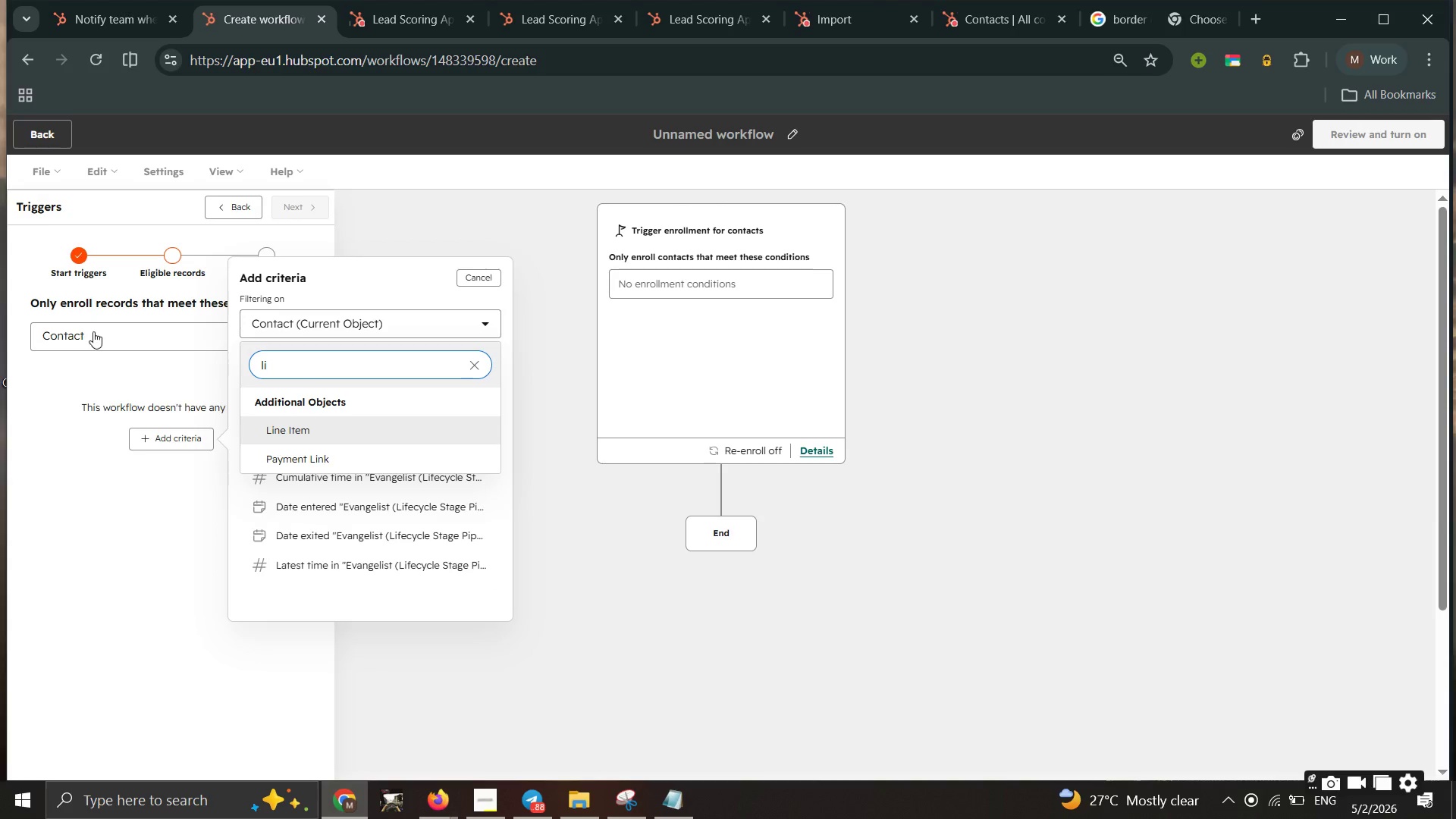 
left_click([94, 333])
 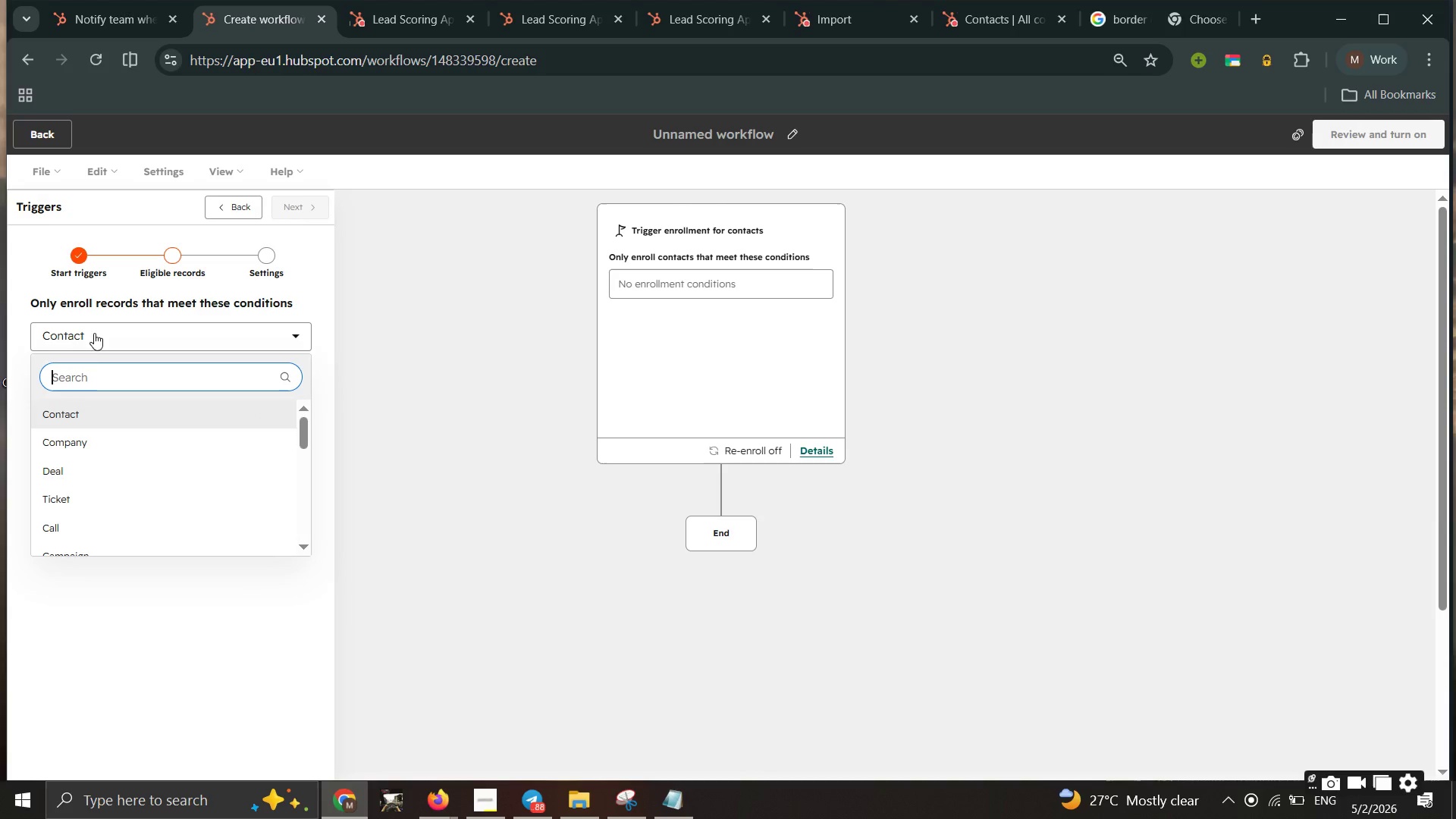 
type(lis)
 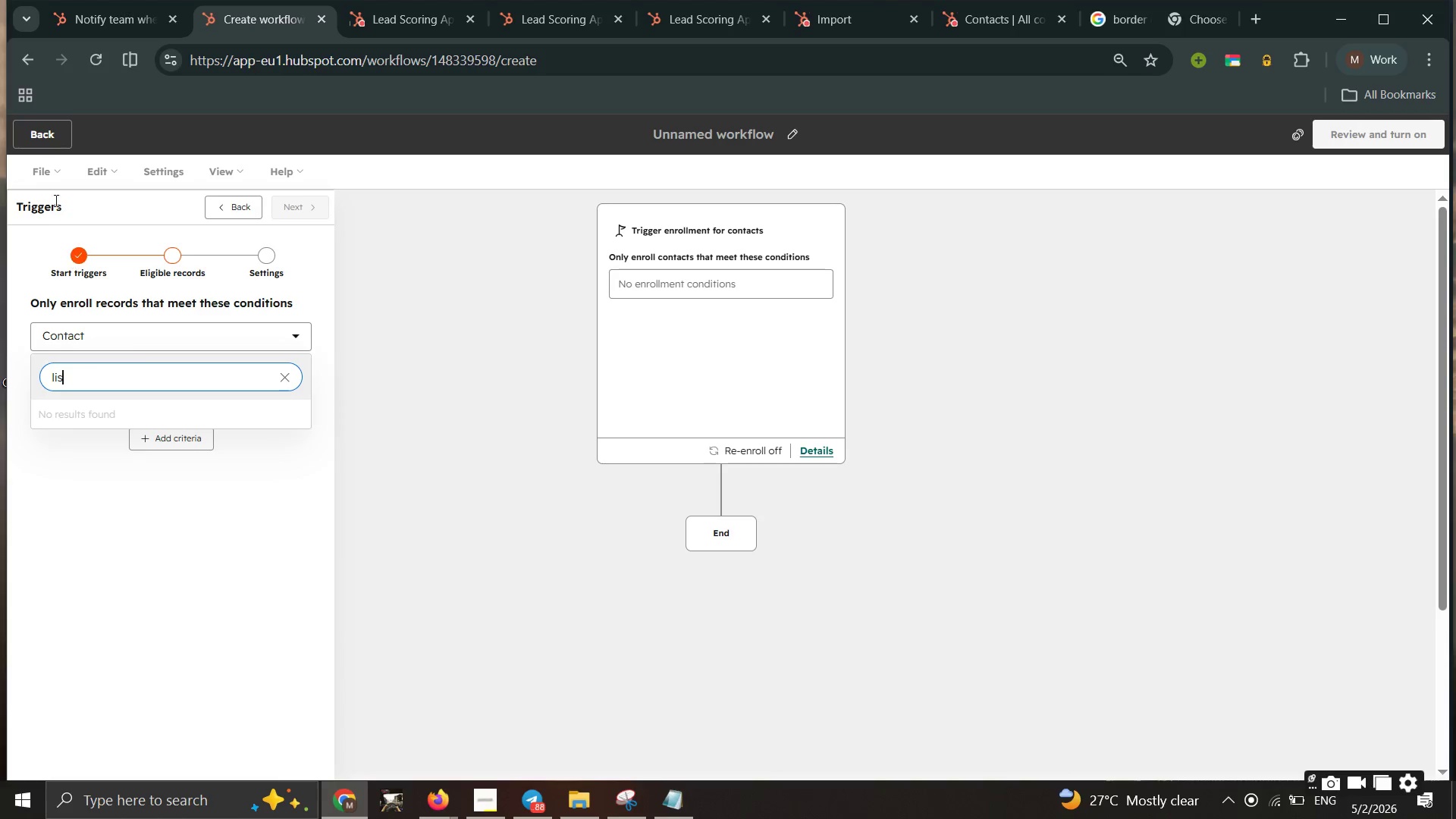 
key(T)
 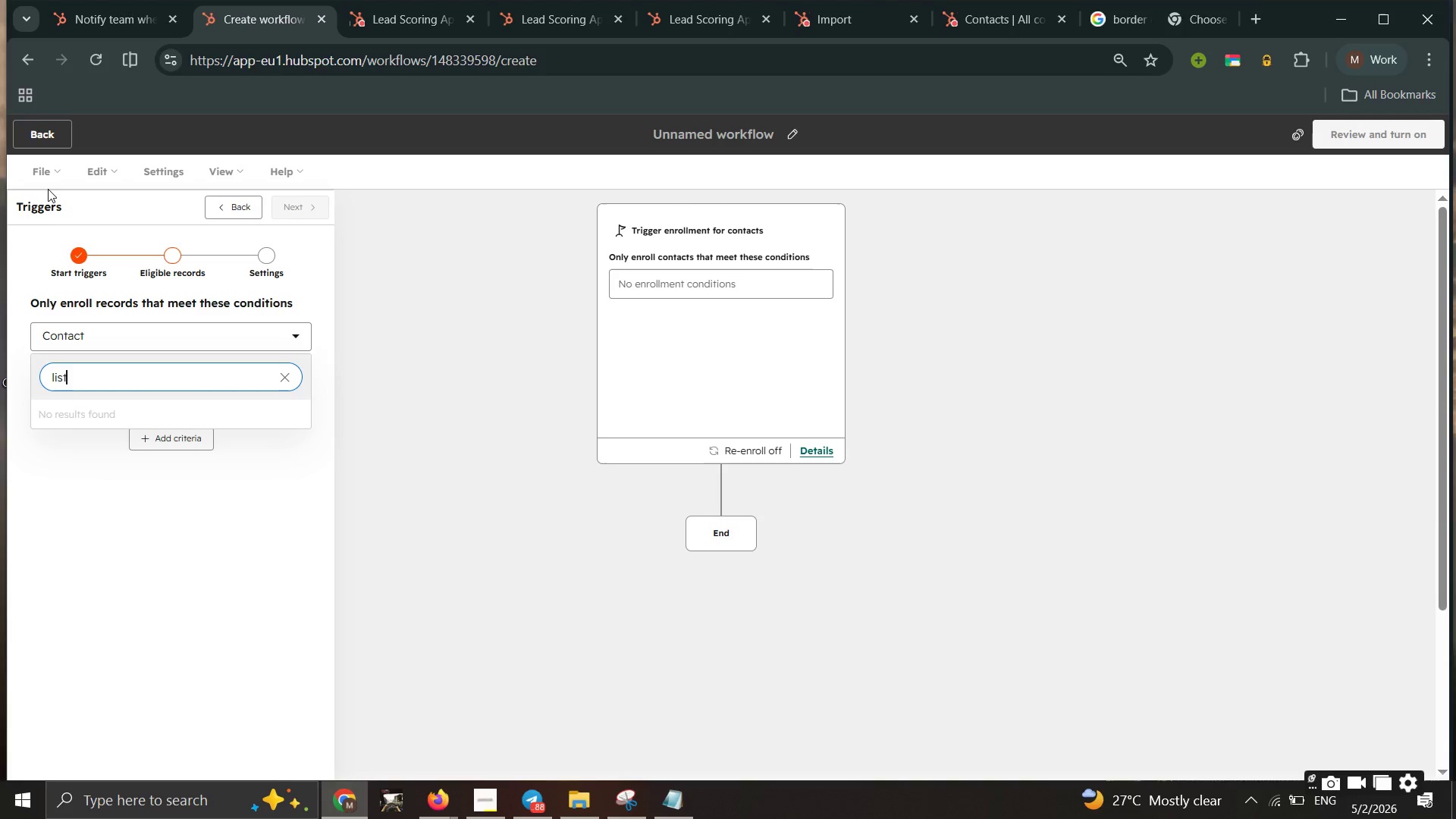 
wait(5.73)
 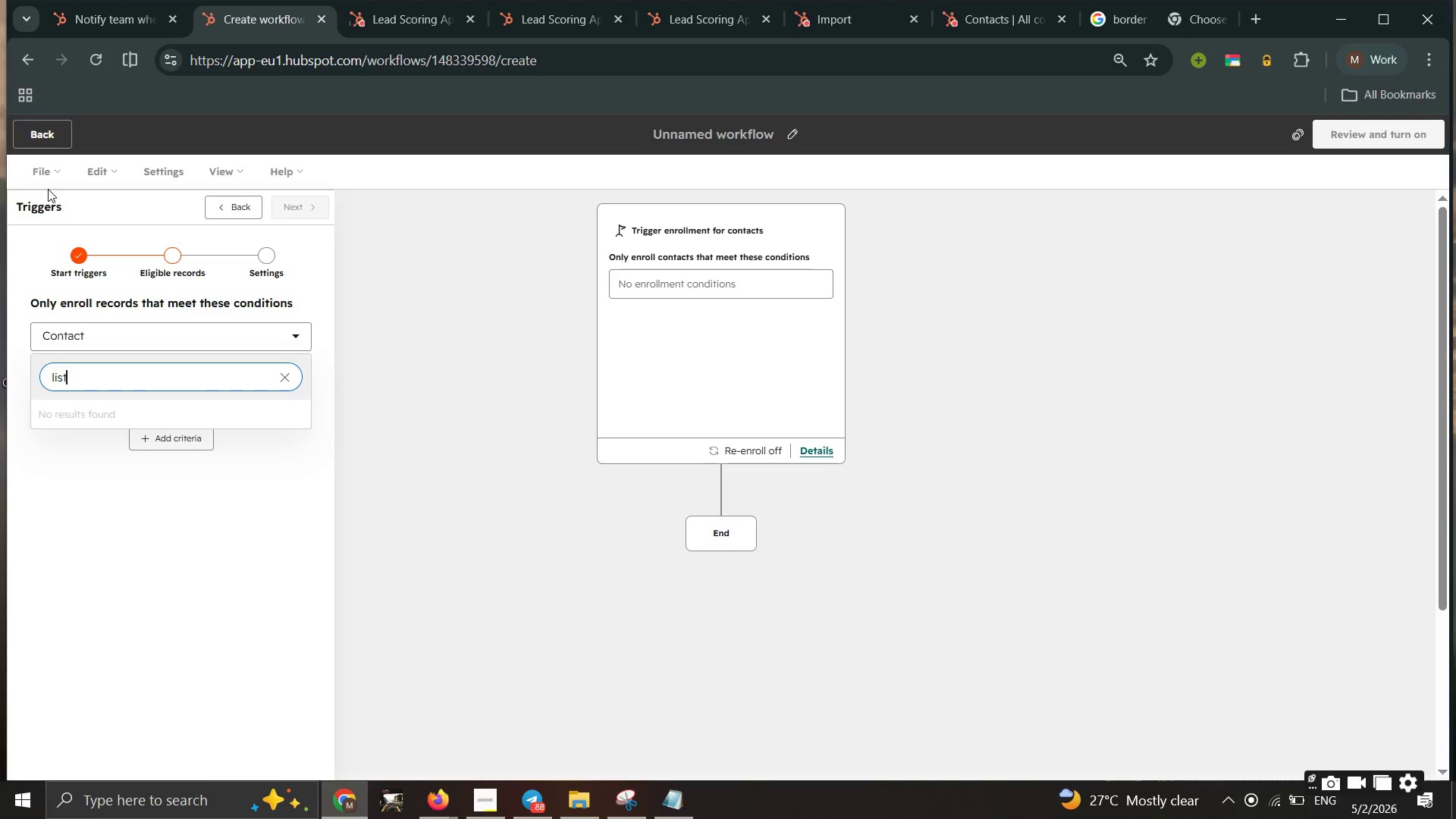 
key(Meta+MetaLeft)
 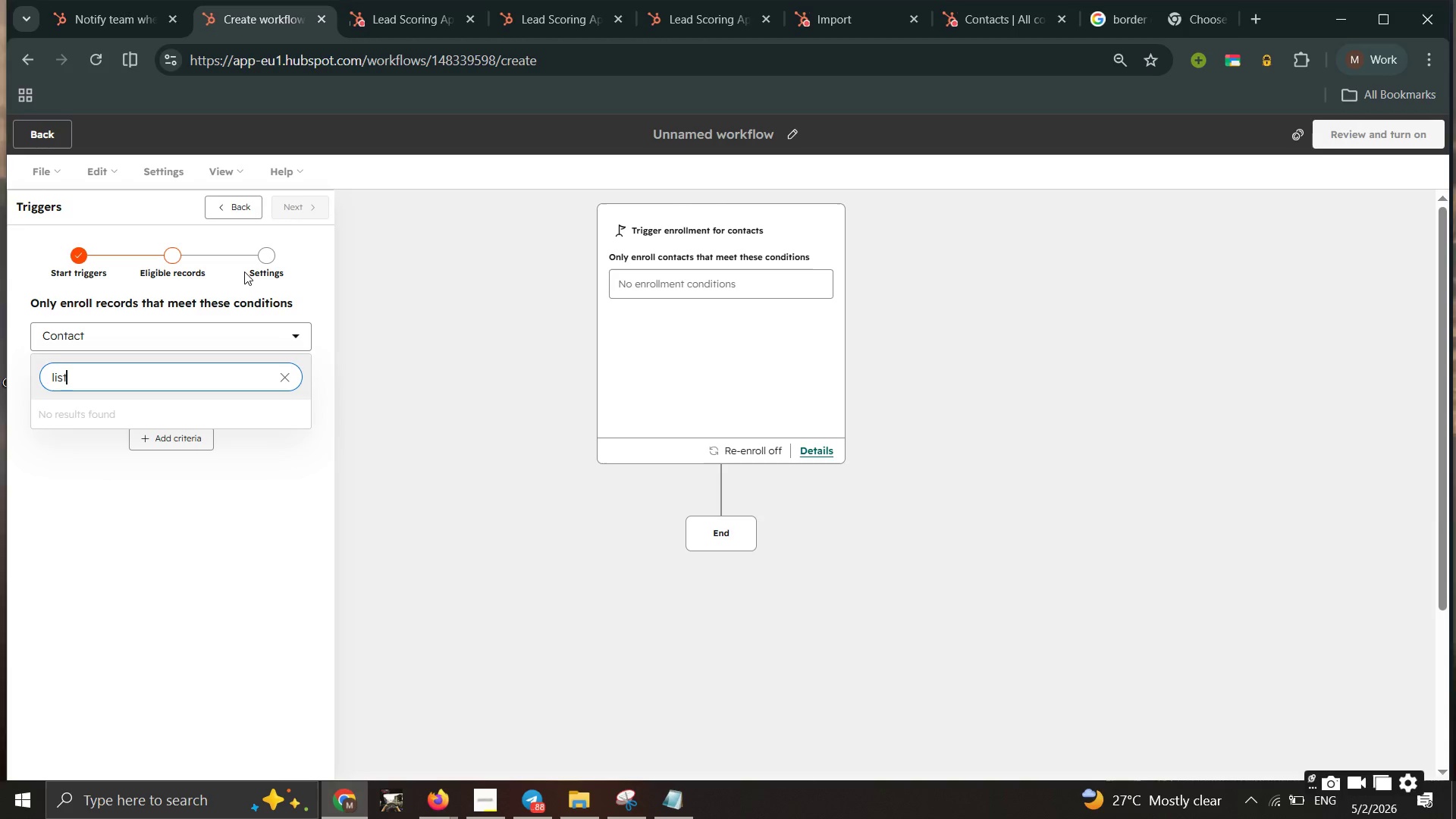 
key(Meta+Tab)
 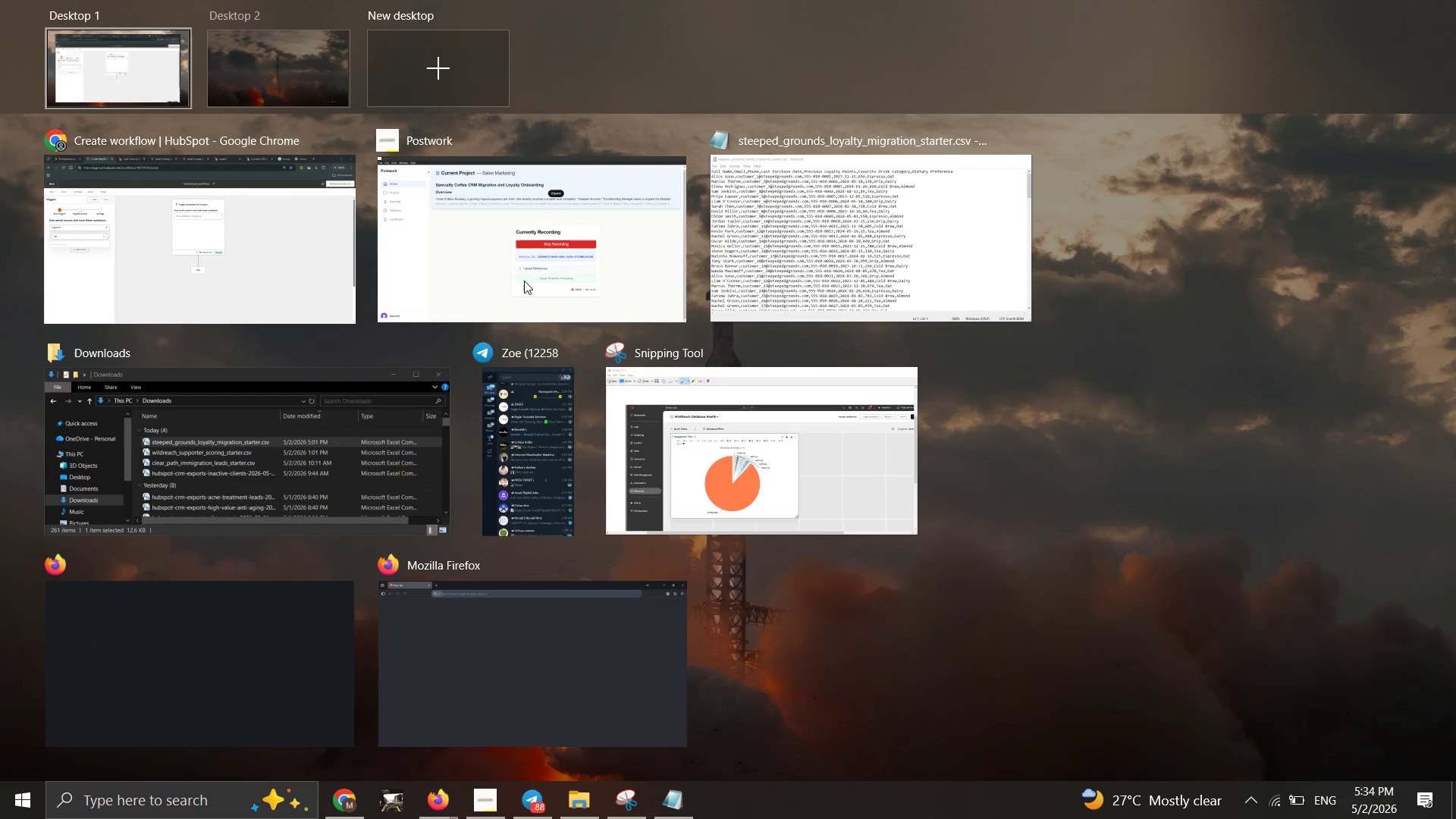 
left_click([524, 281])